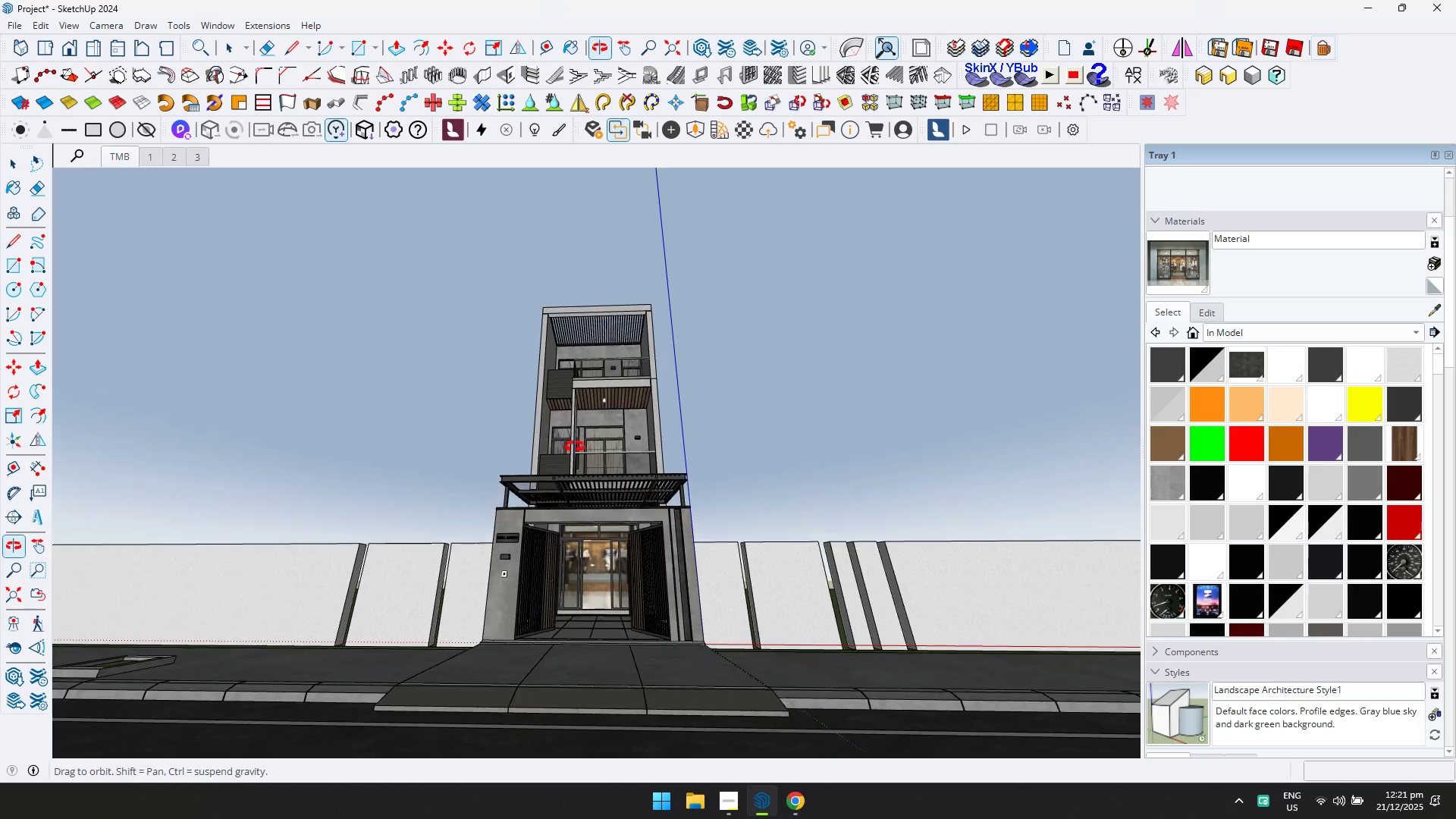 
scroll: coordinate [588, 600], scroll_direction: down, amount: 7.0
 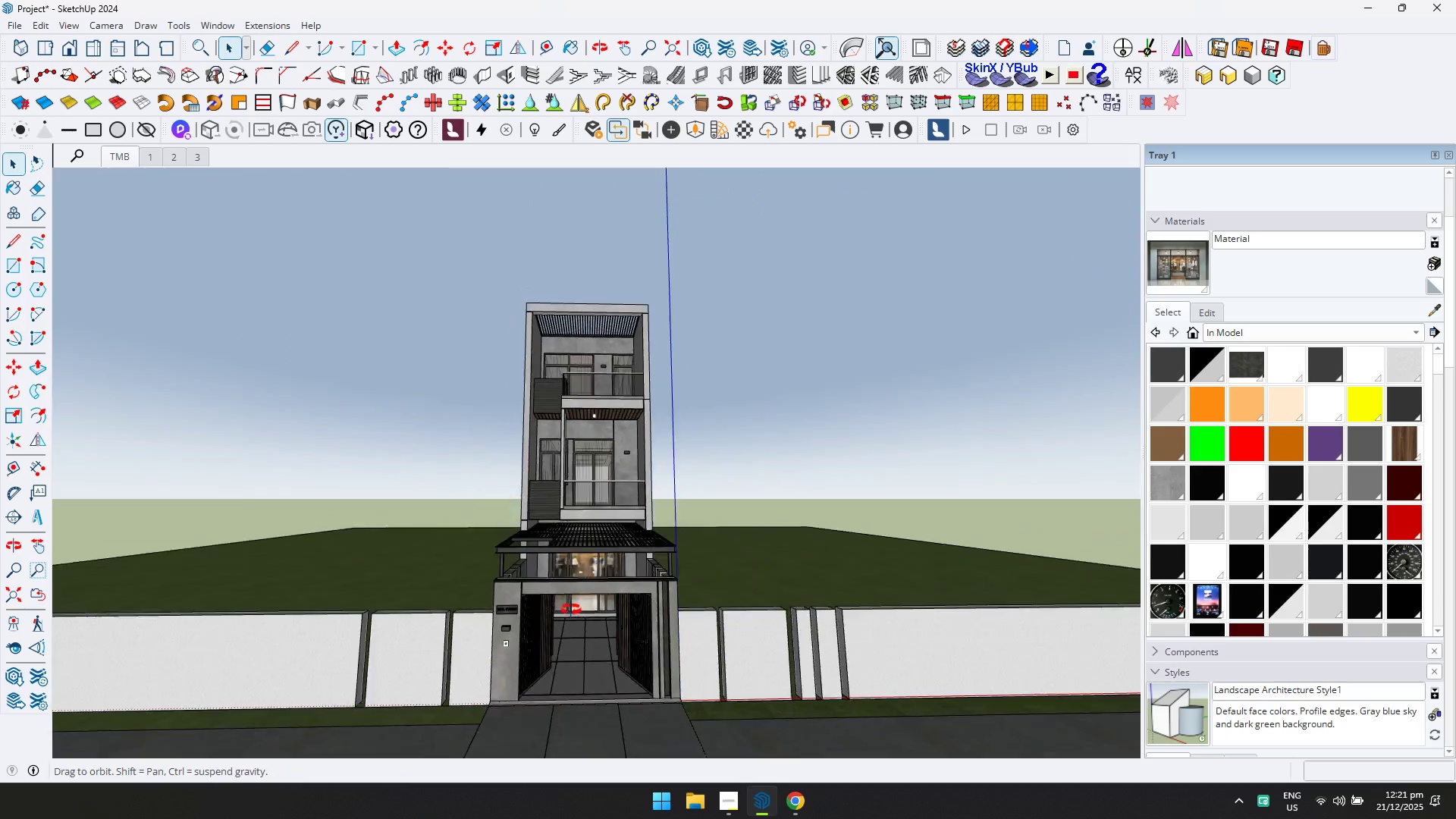 
key(Control+S)
 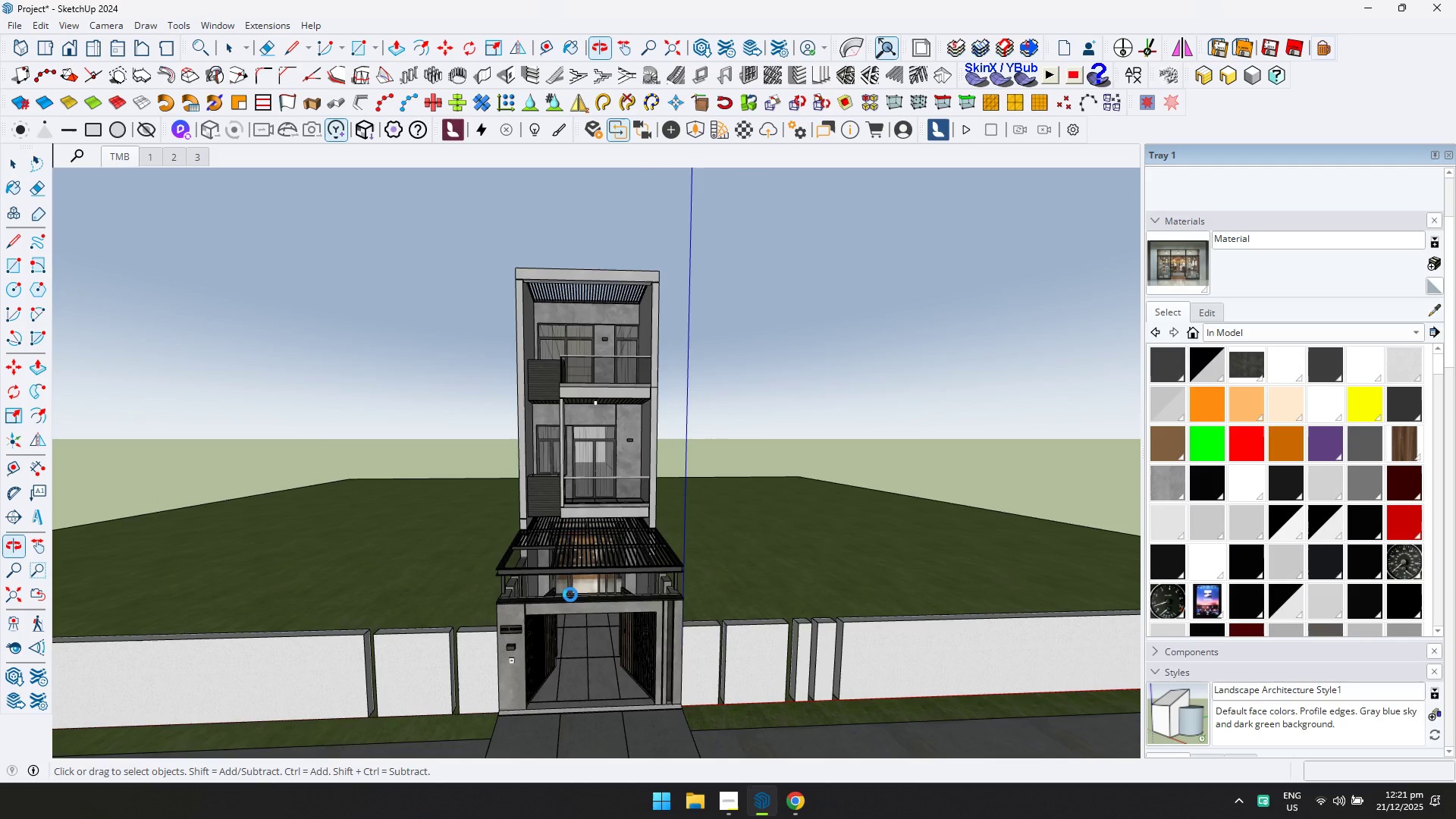 
scroll: coordinate [579, 628], scroll_direction: up, amount: 1.0
 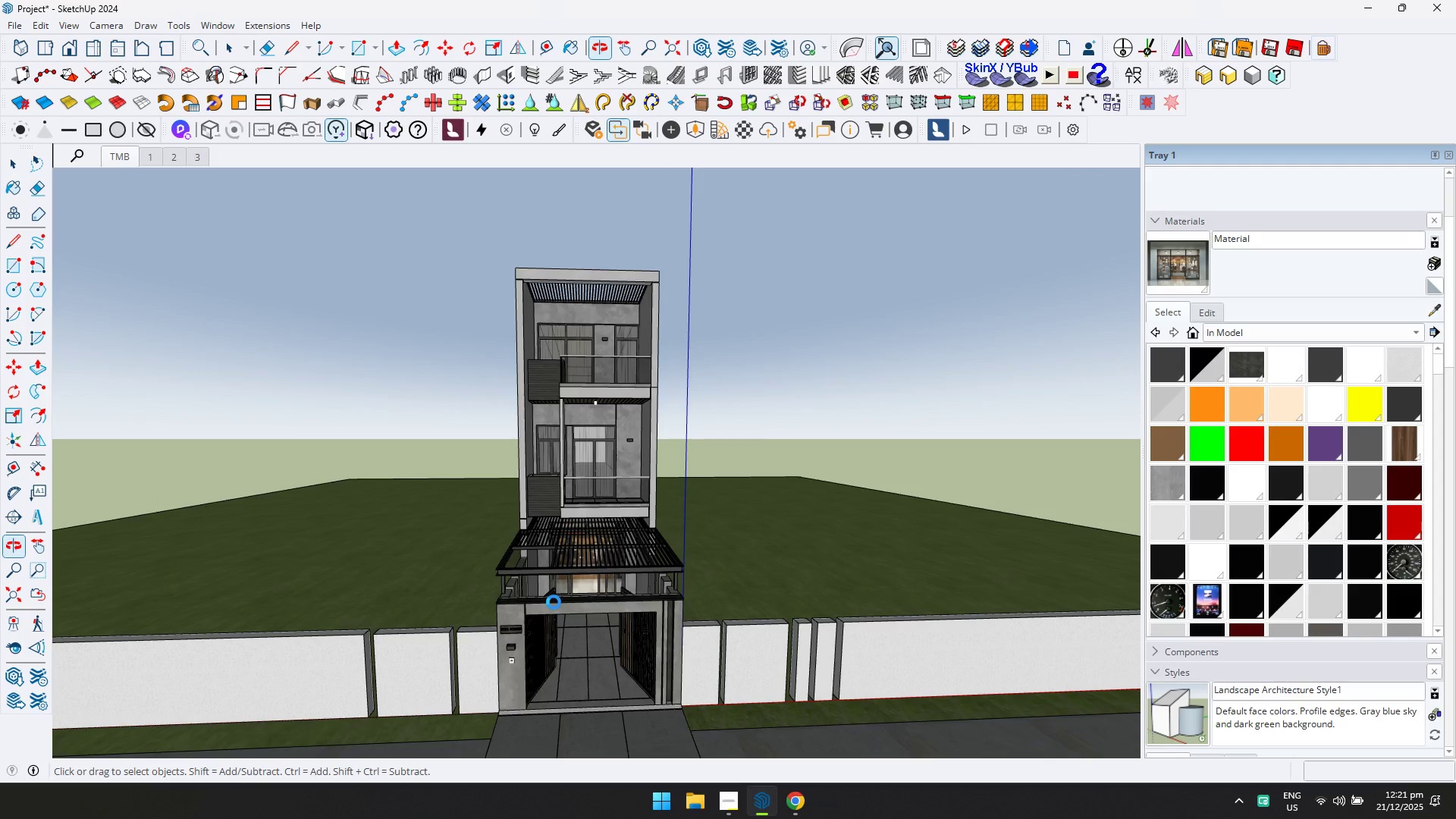 
key(Alt+AltLeft)
 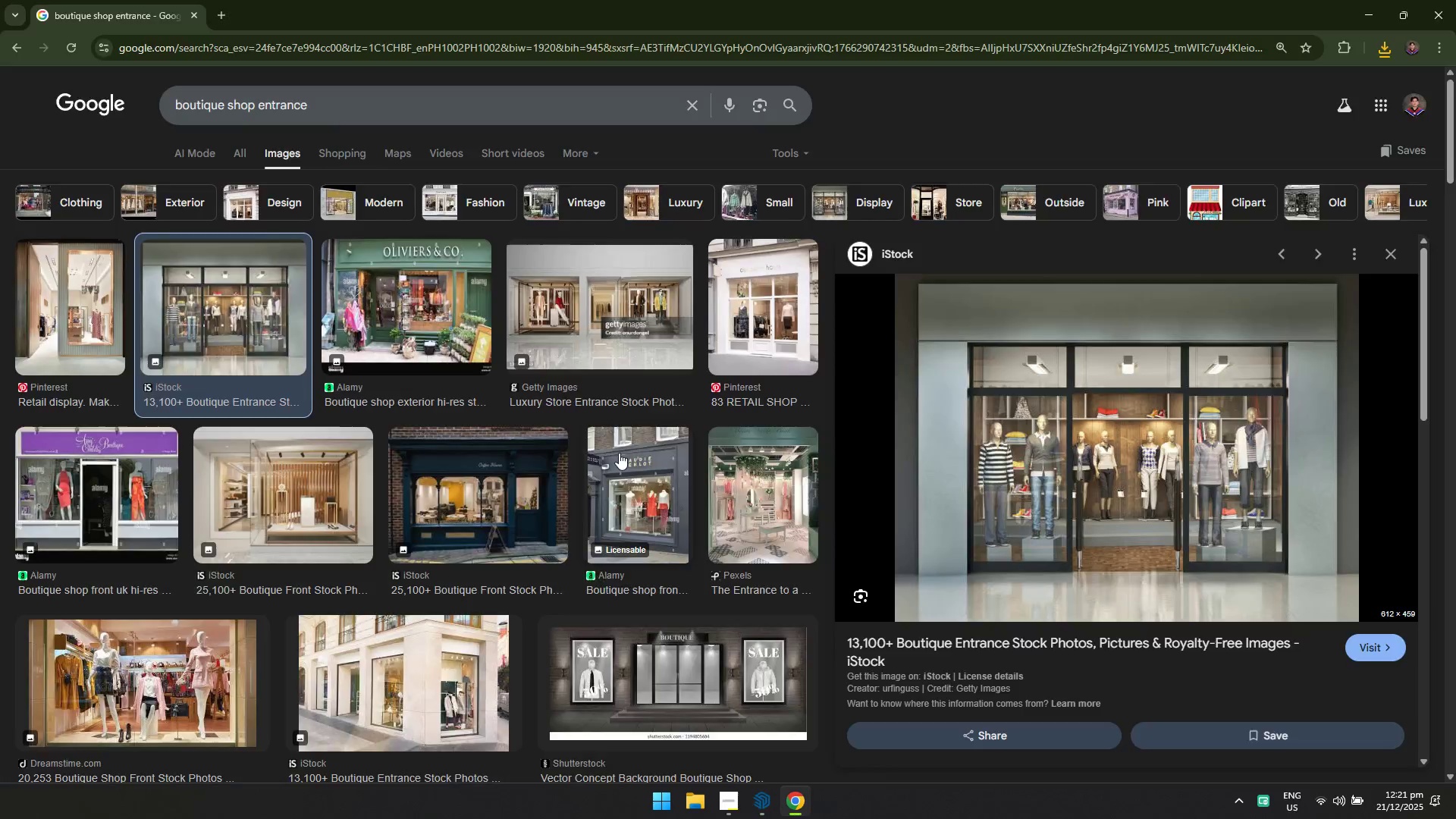 
key(Alt+Tab)
 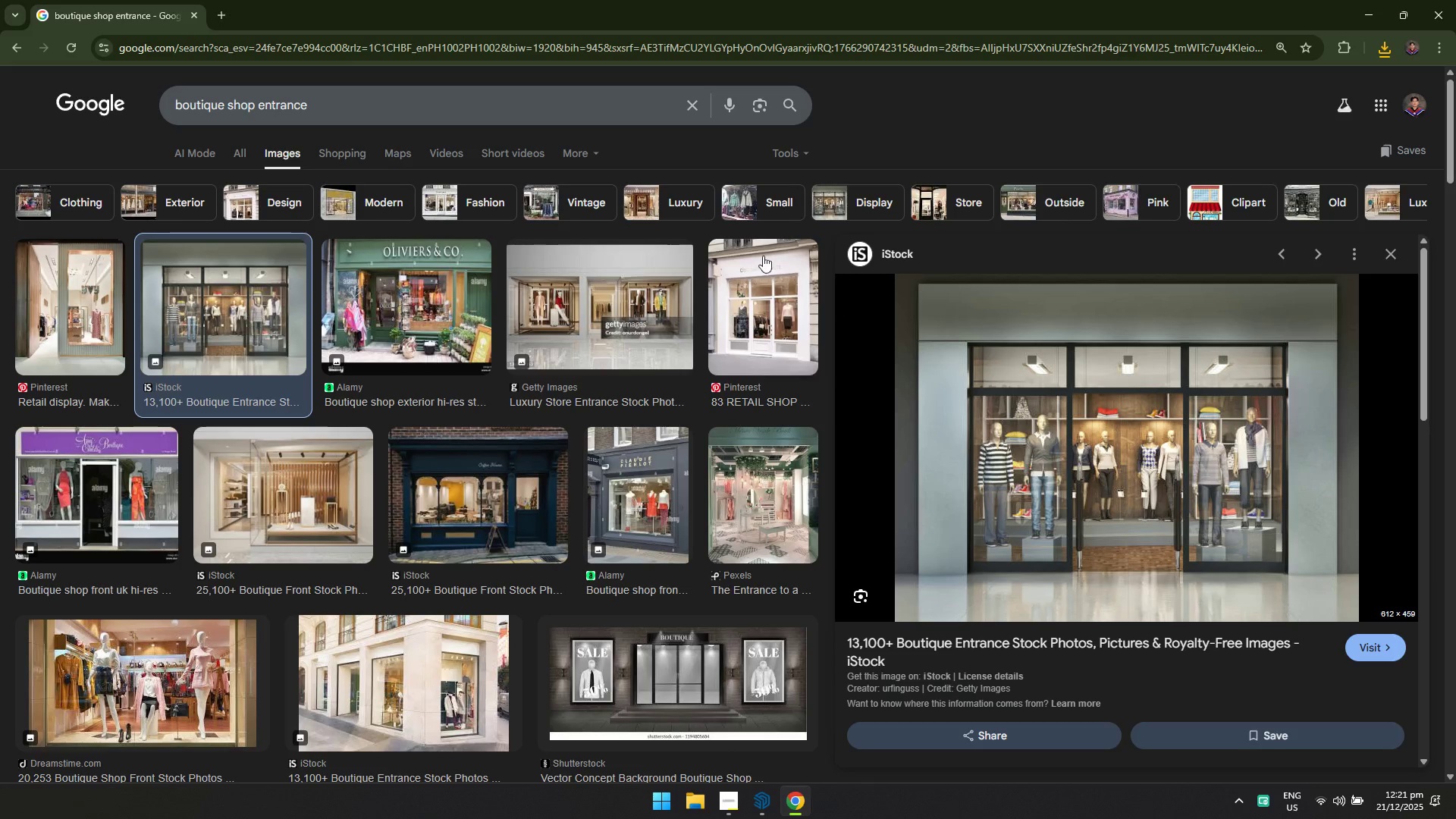 
left_click([1455, 0])
 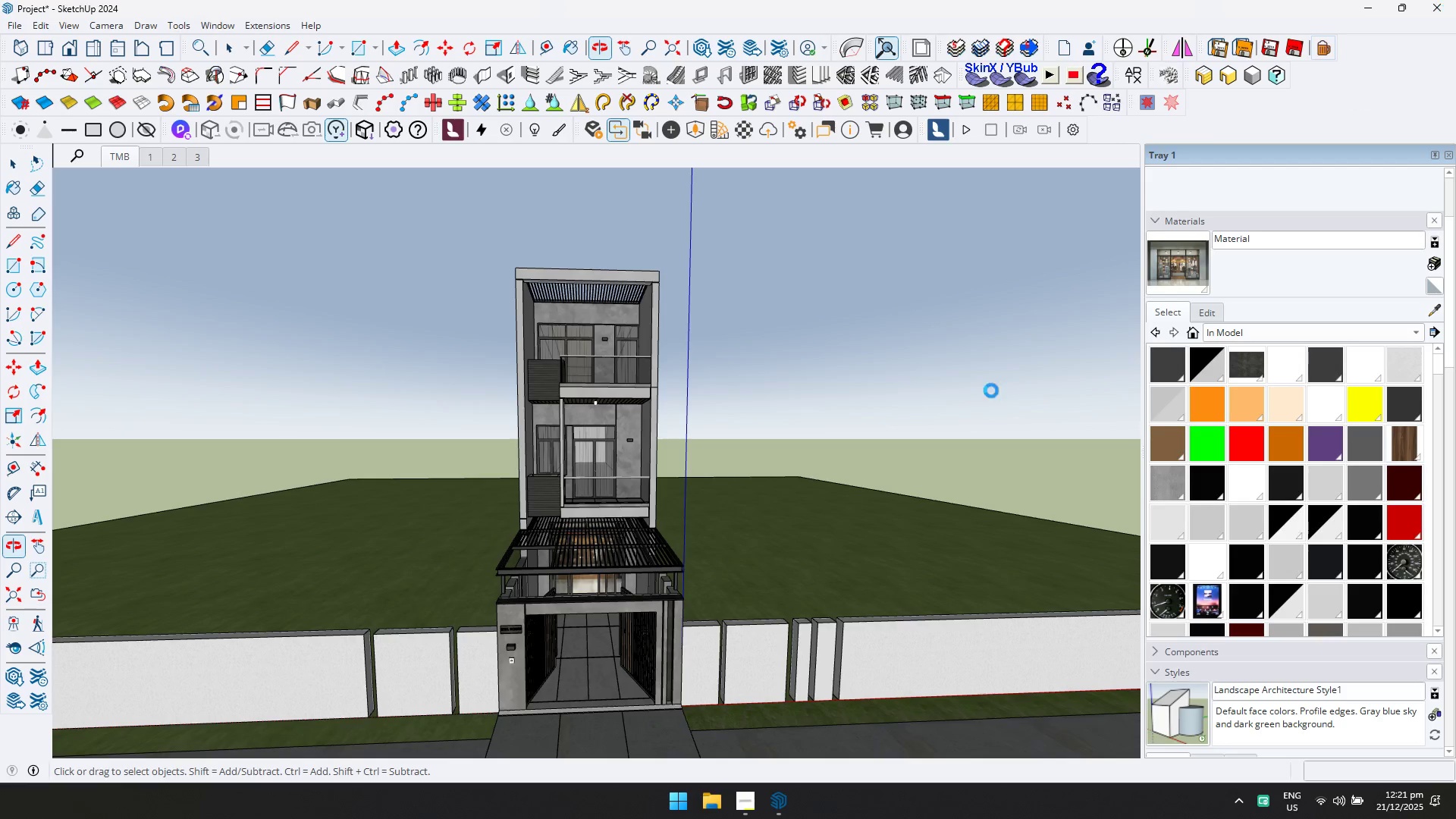 
key(Alt+AltLeft)
 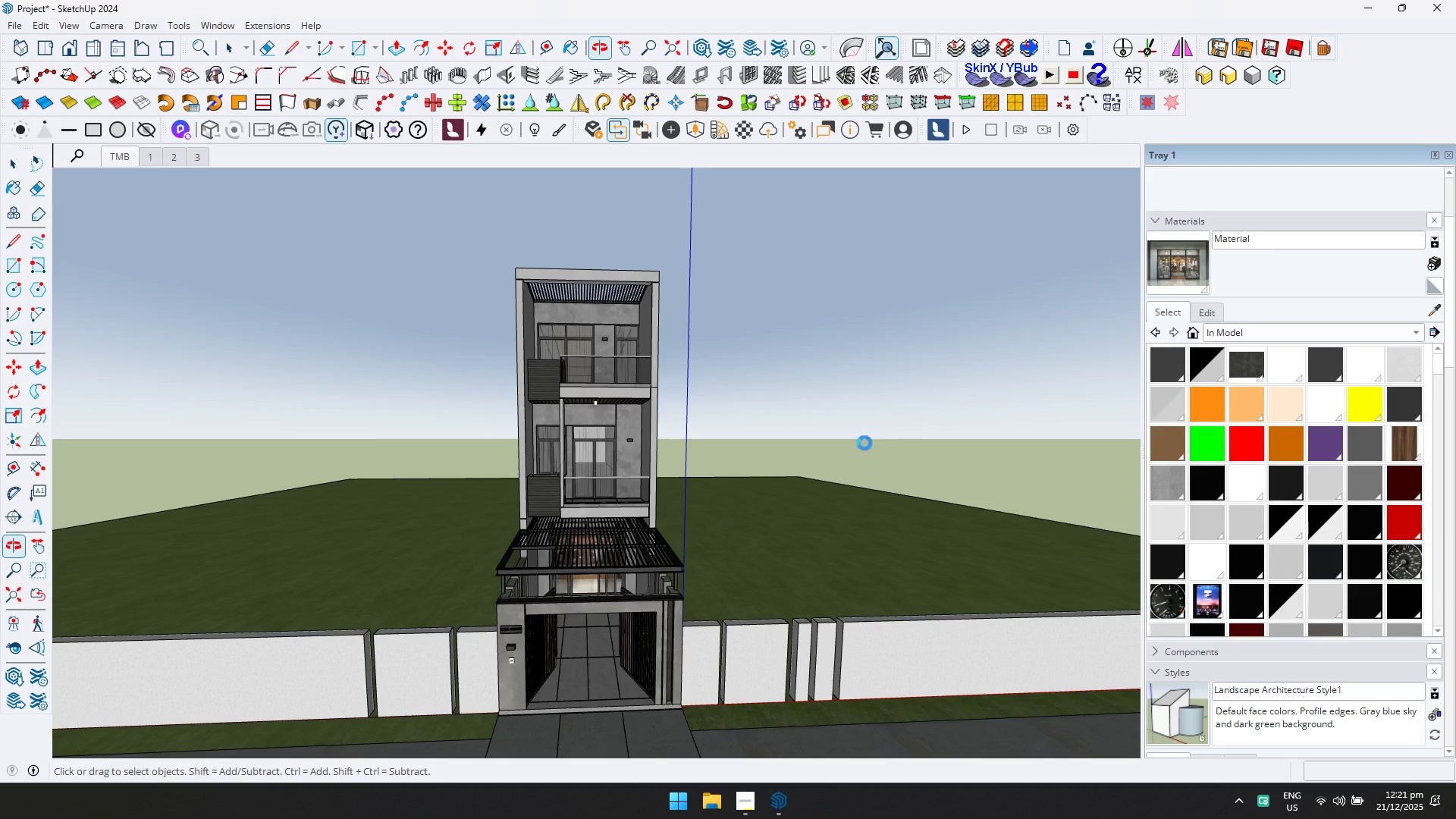 
hold_key(key=Tab, duration=0.64)
 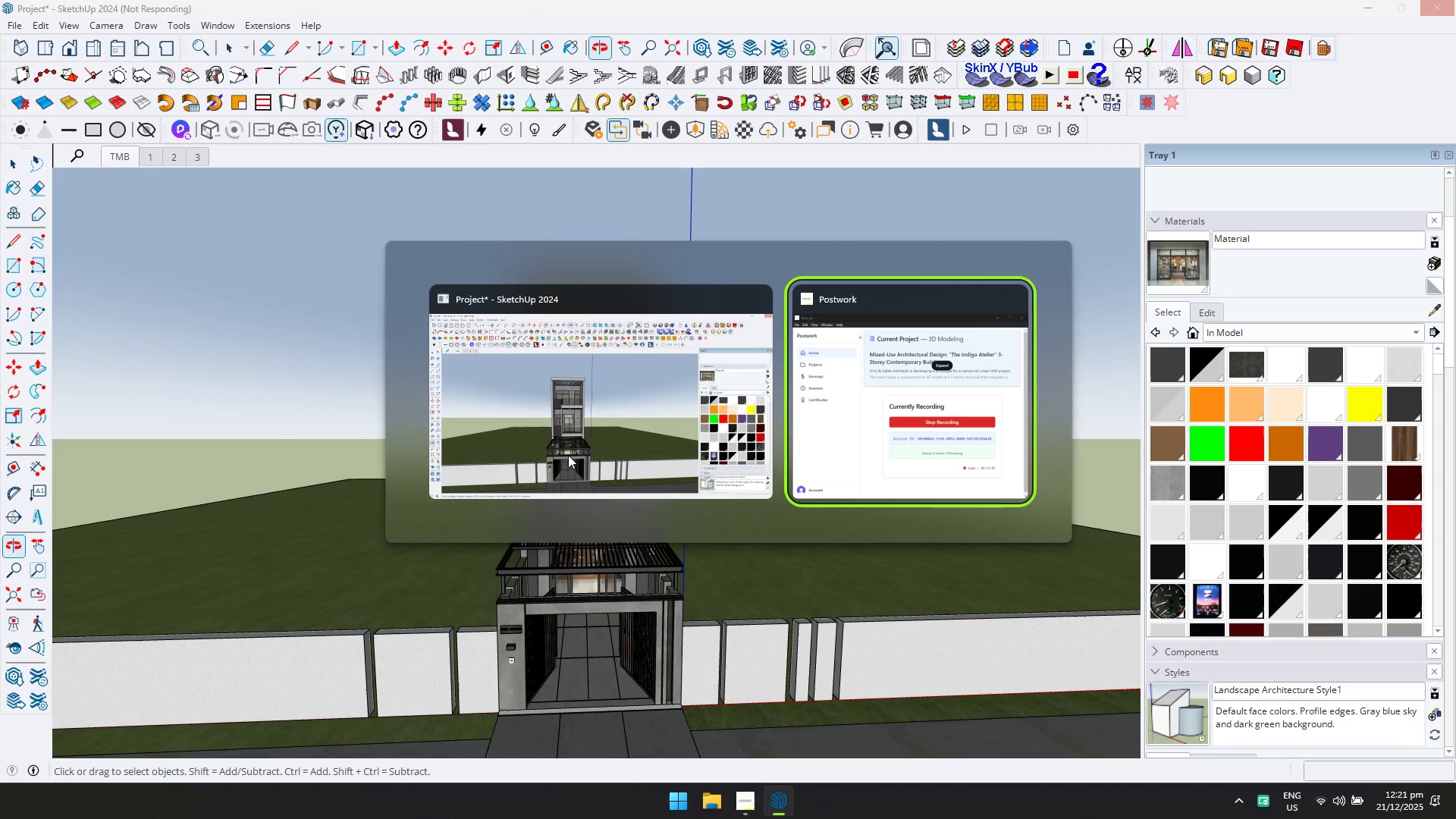 
key(Tab)
 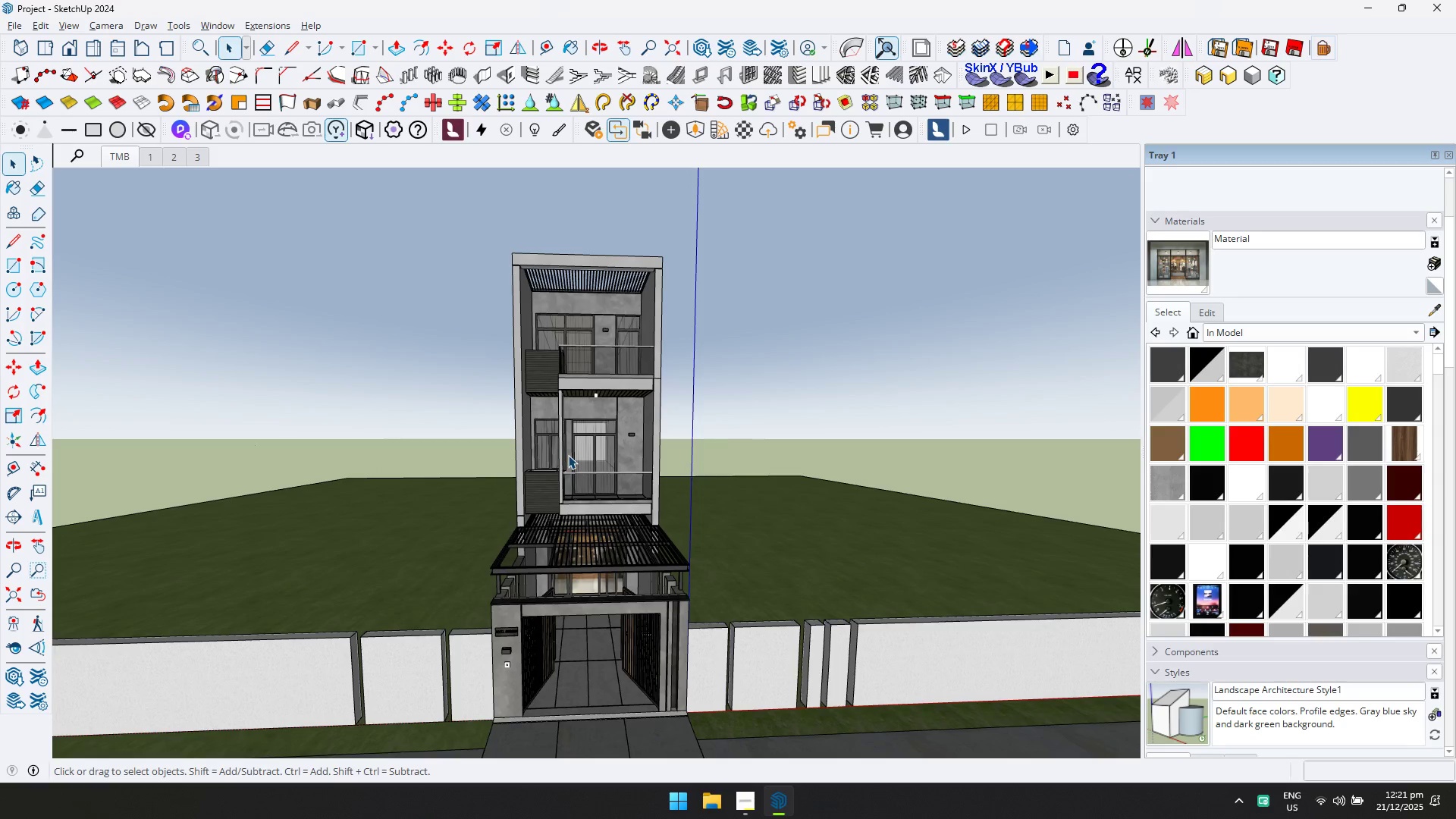 
key(Alt+AltLeft)
 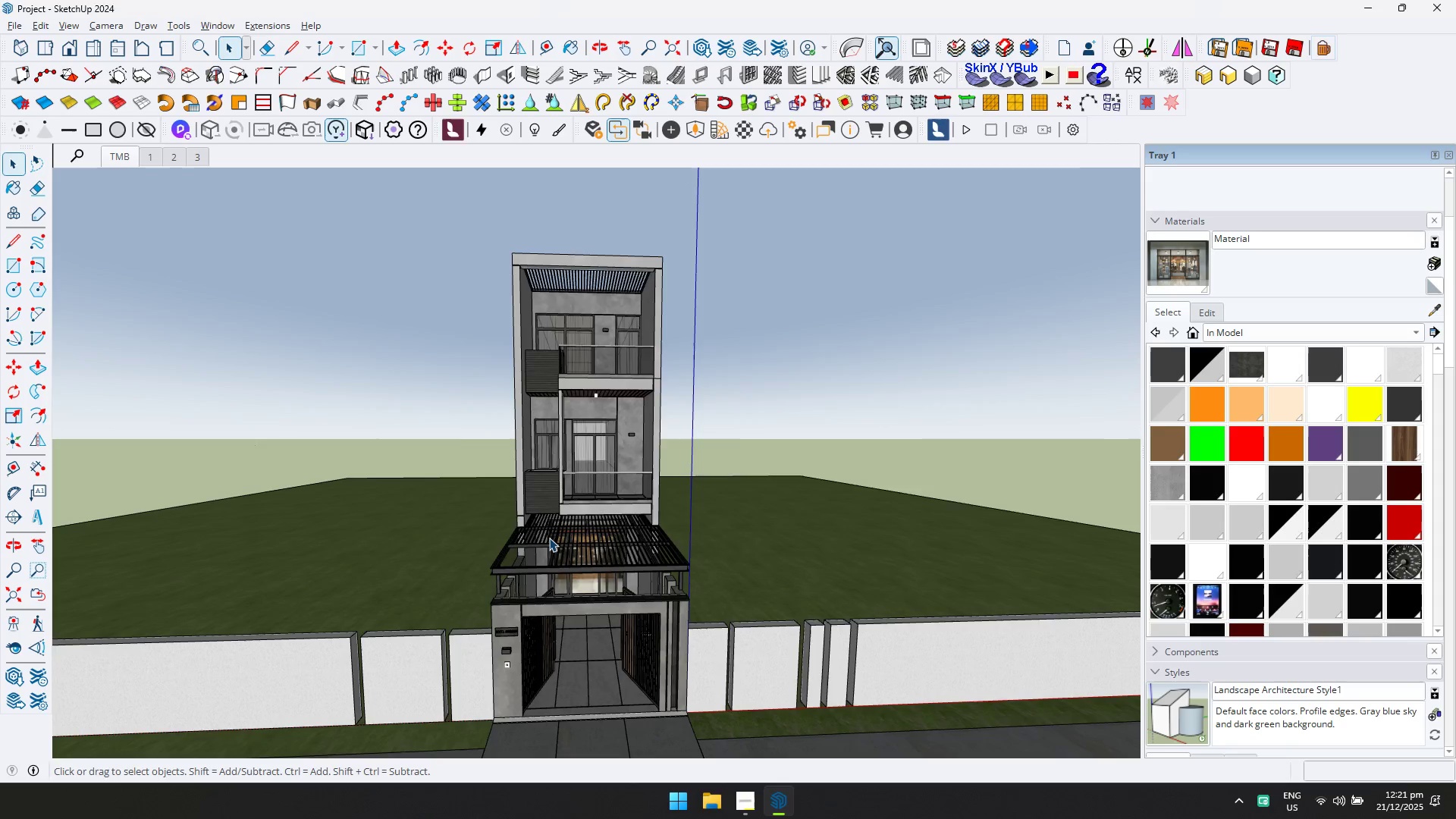 
key(Alt+Tab)